 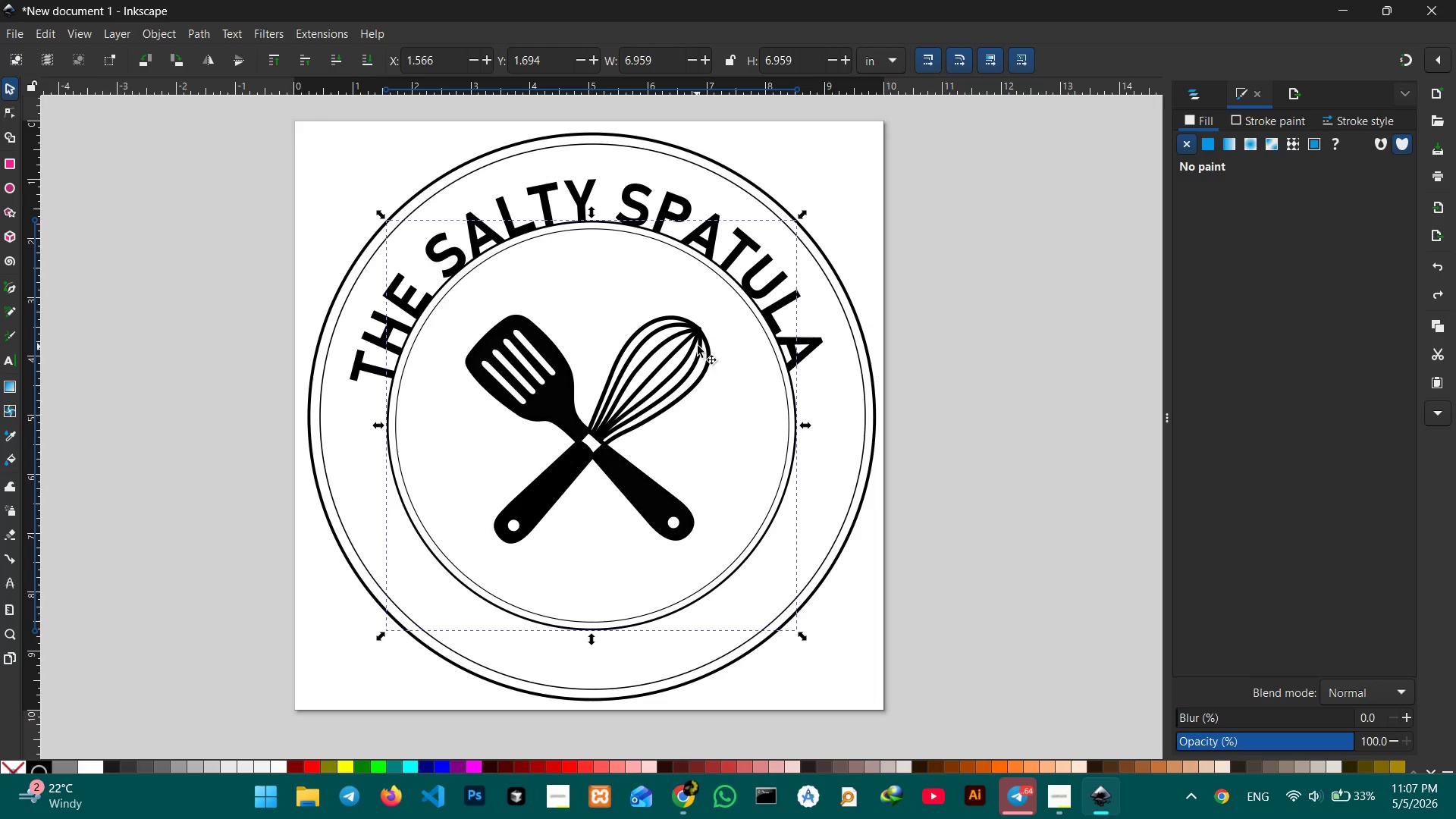 
left_click_drag(start_coordinate=[806, 639], to_coordinate=[844, 700])
 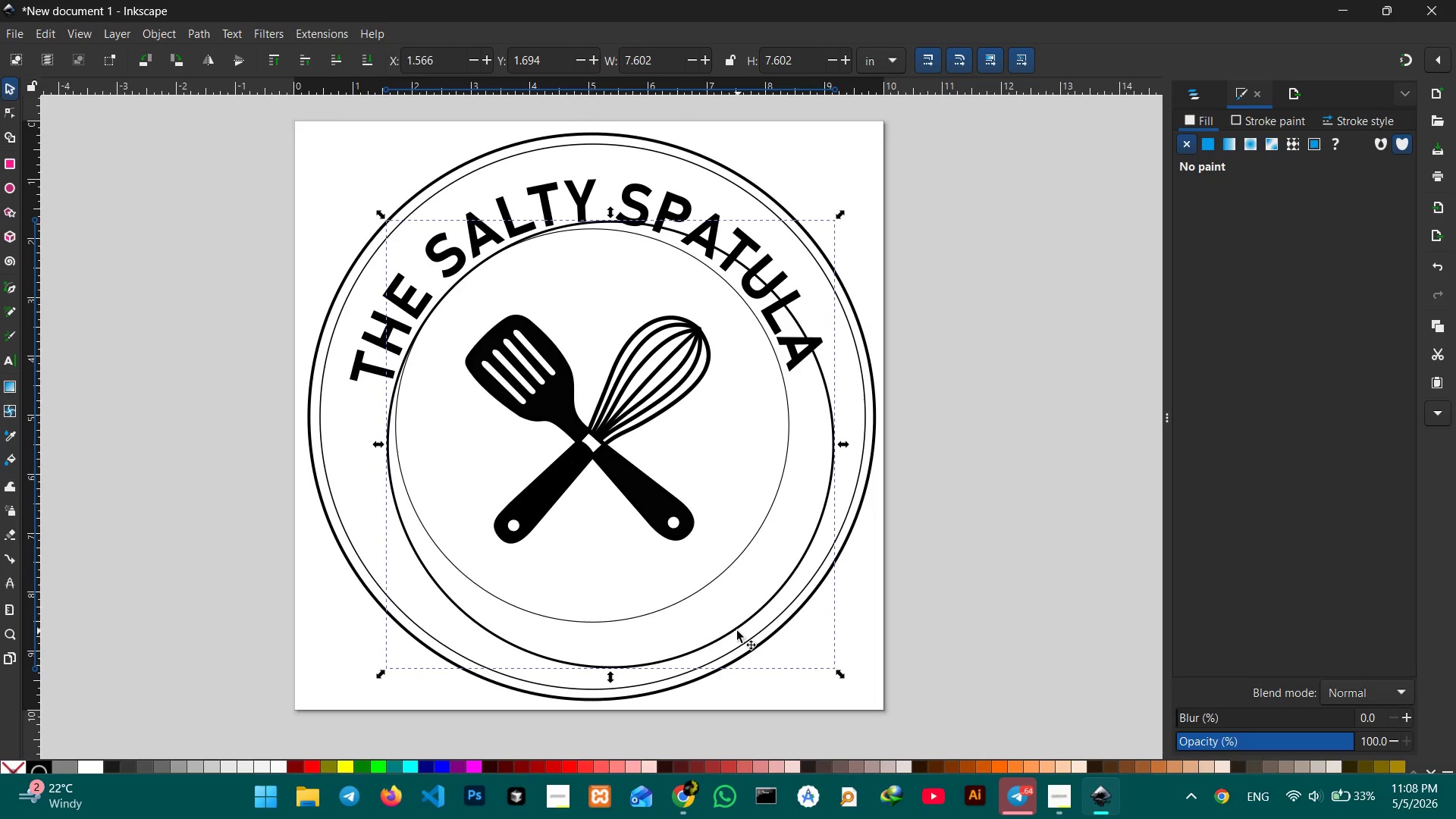 
hold_key(key=ControlLeft, duration=1.36)
left_click_drag(start_coordinate=[843, 675], to_coordinate=[859, 695])
 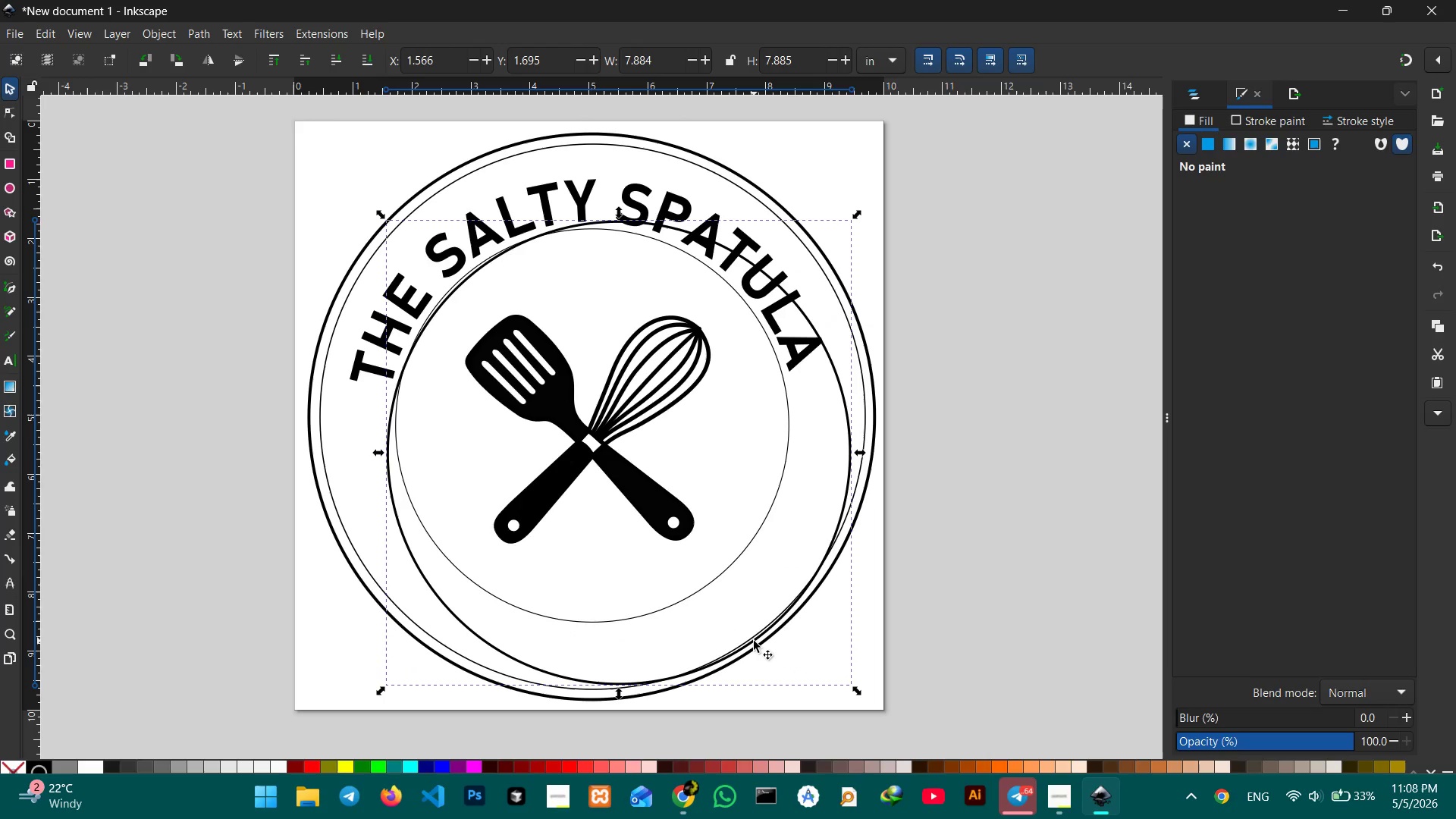 
left_click_drag(start_coordinate=[754, 641], to_coordinate=[723, 636])
 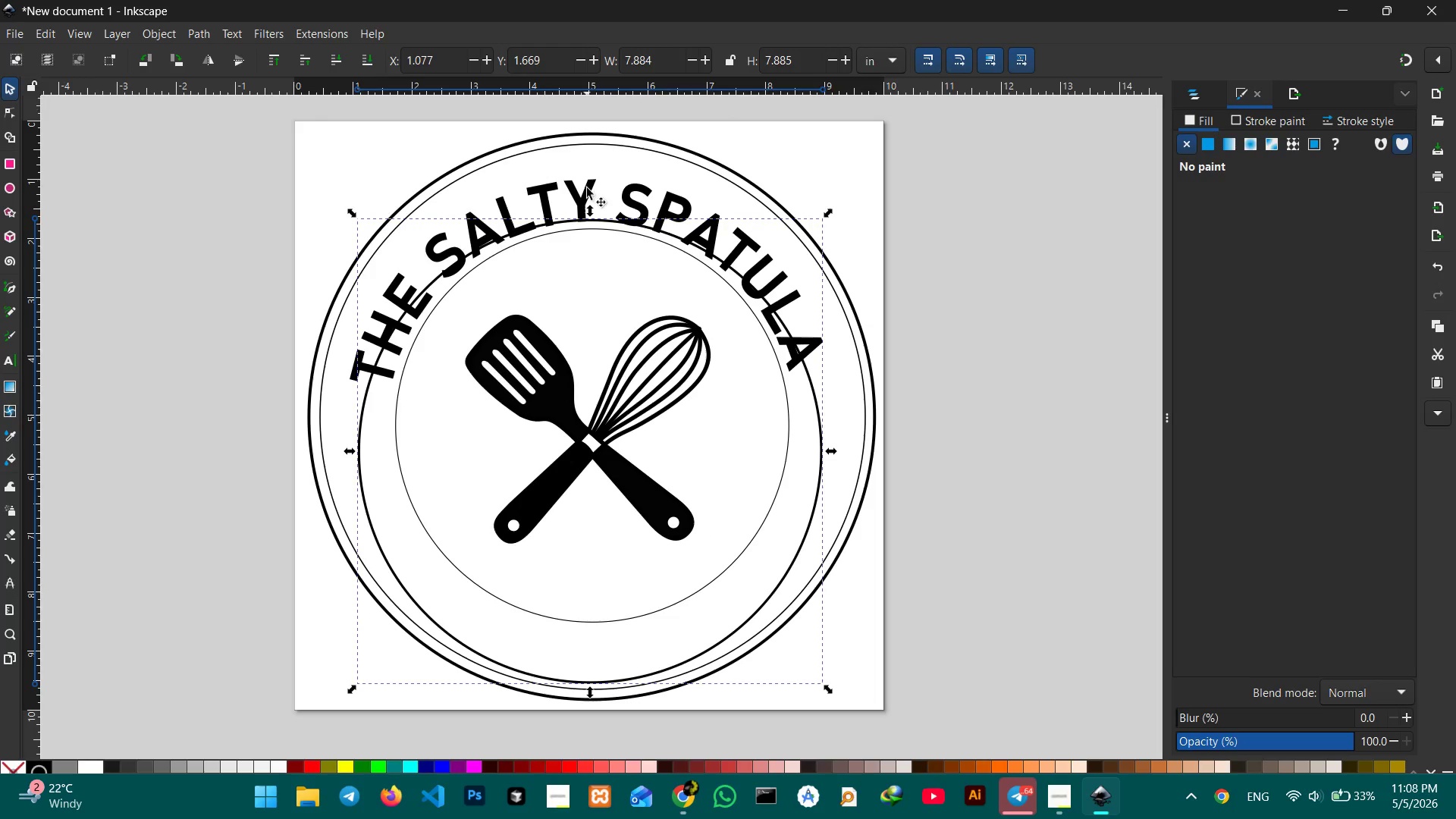 
hold_key(key=ControlLeft, duration=0.38)
 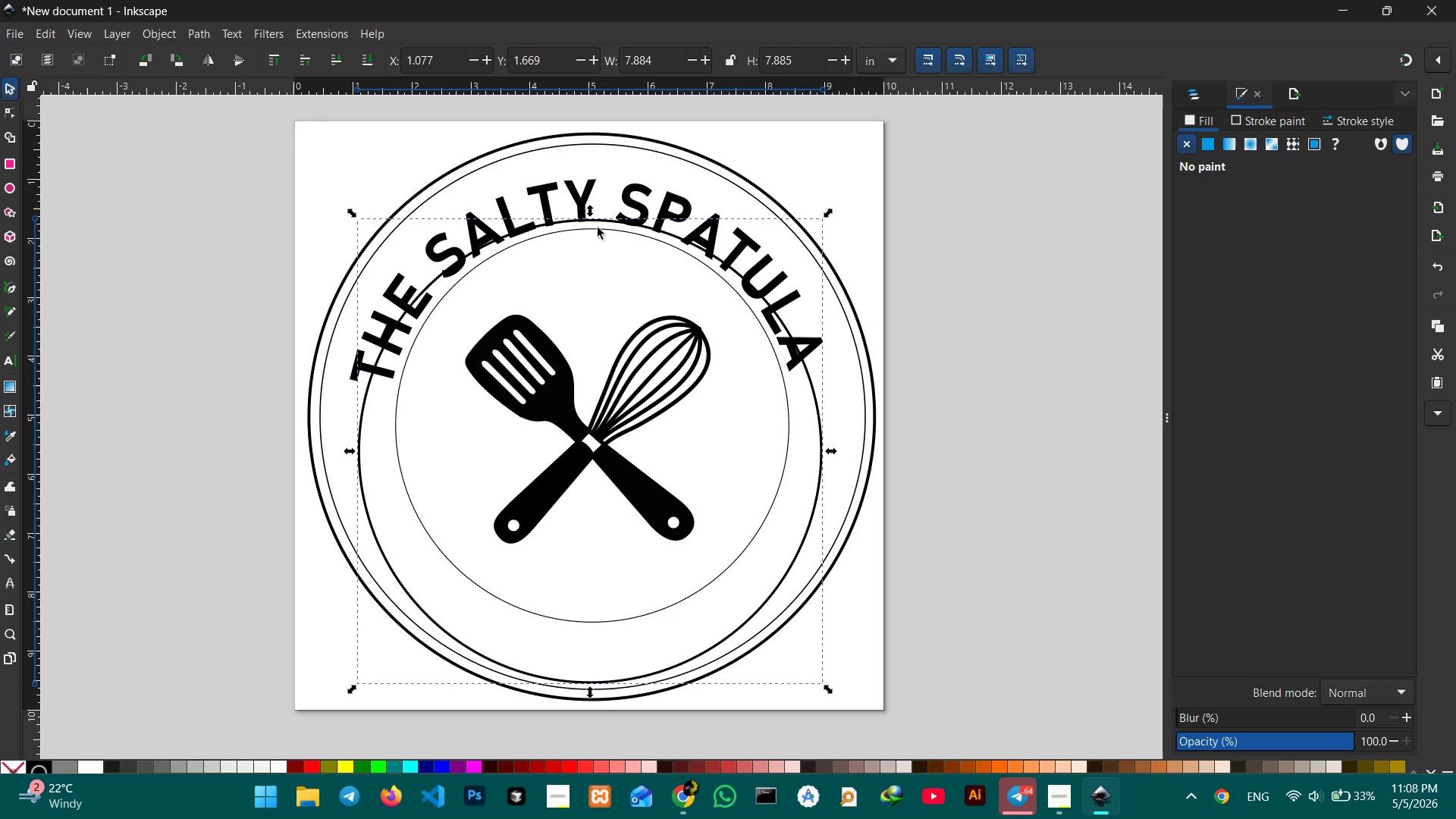 
hold_key(key=ControlLeft, duration=5.26)
left_click_drag(start_coordinate=[591, 207], to_coordinate=[592, 149])
 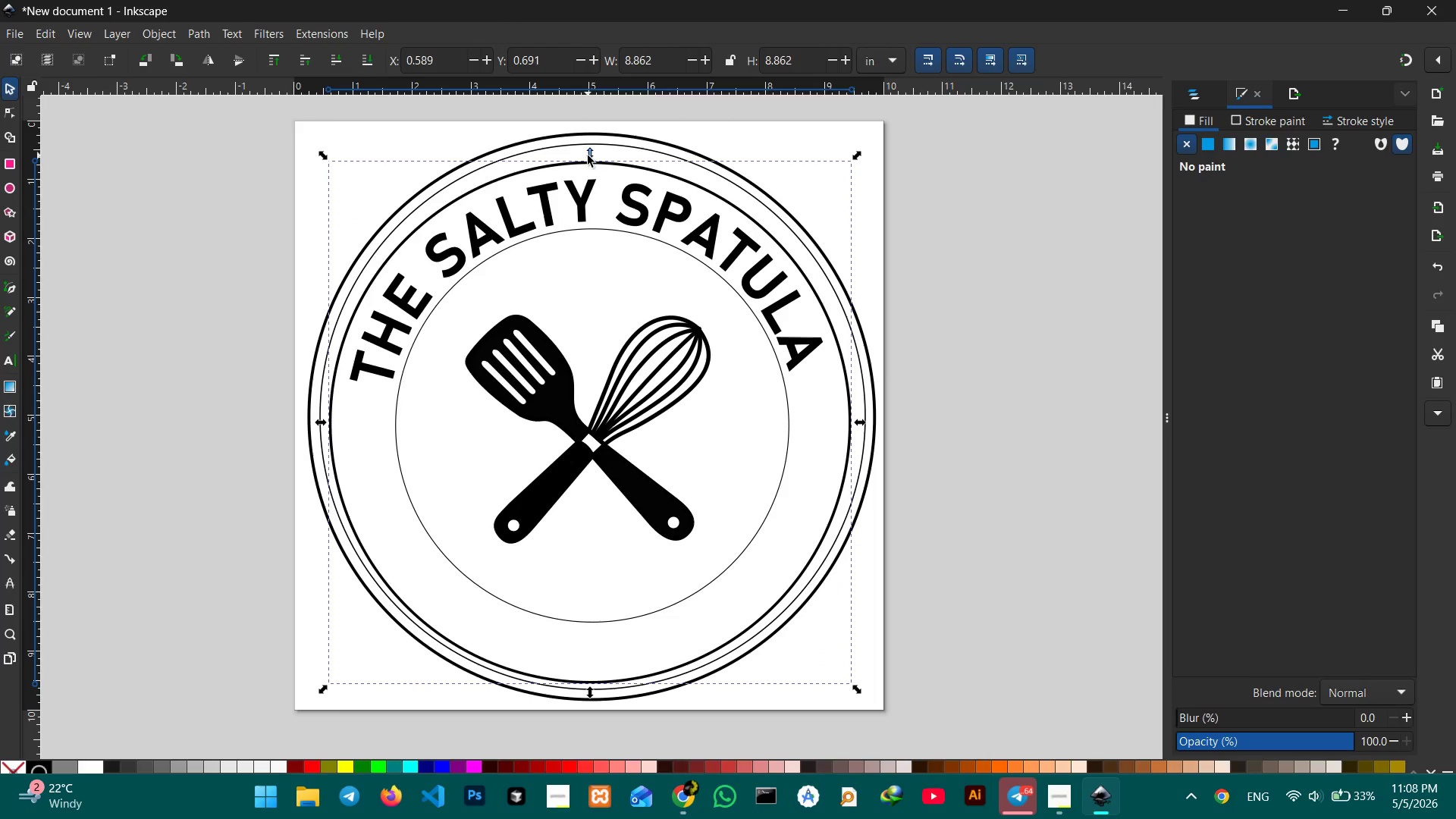 
wait(6.66)
 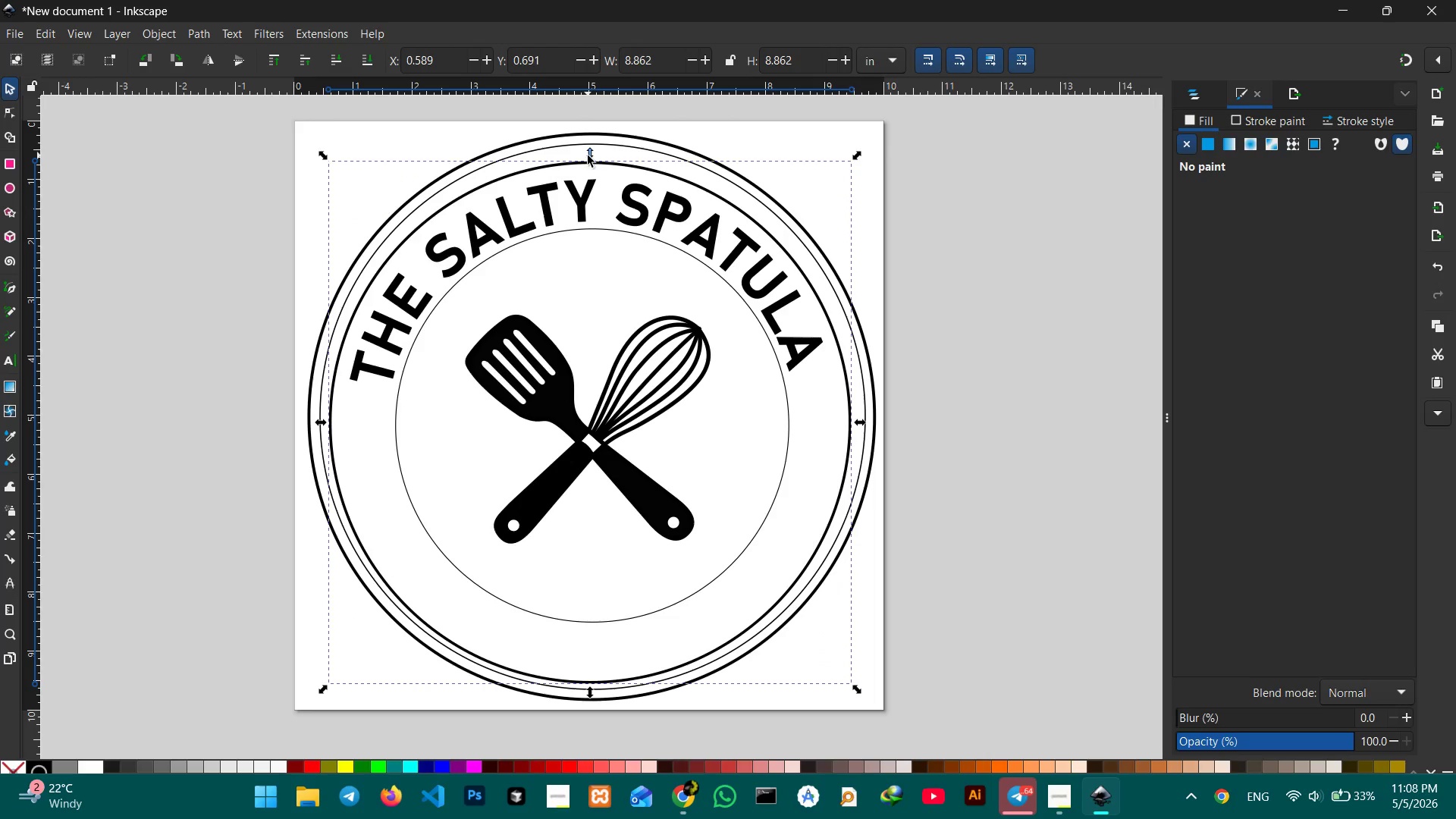 
left_click([82, 145])
 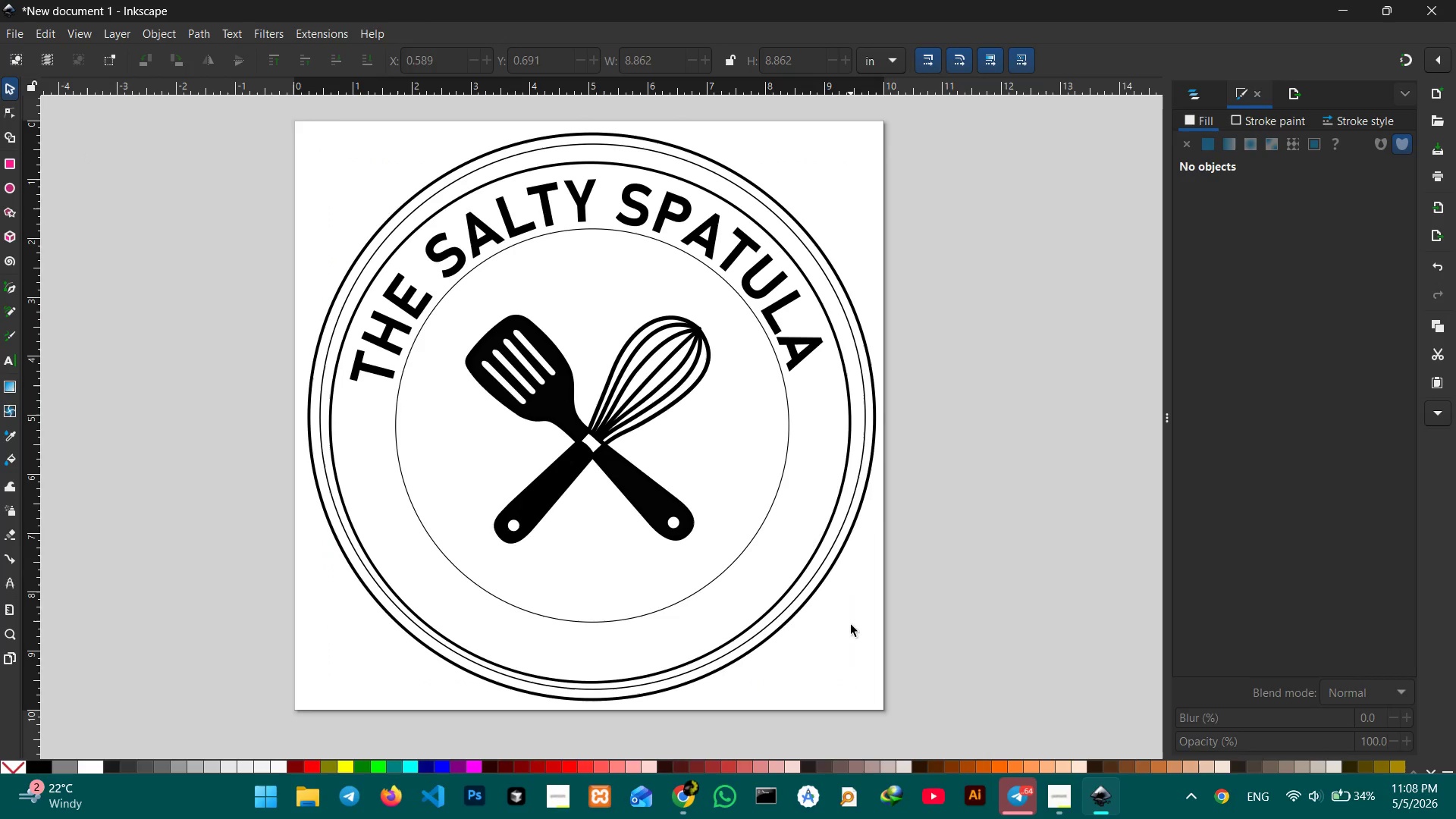 
left_click([1072, 792])